 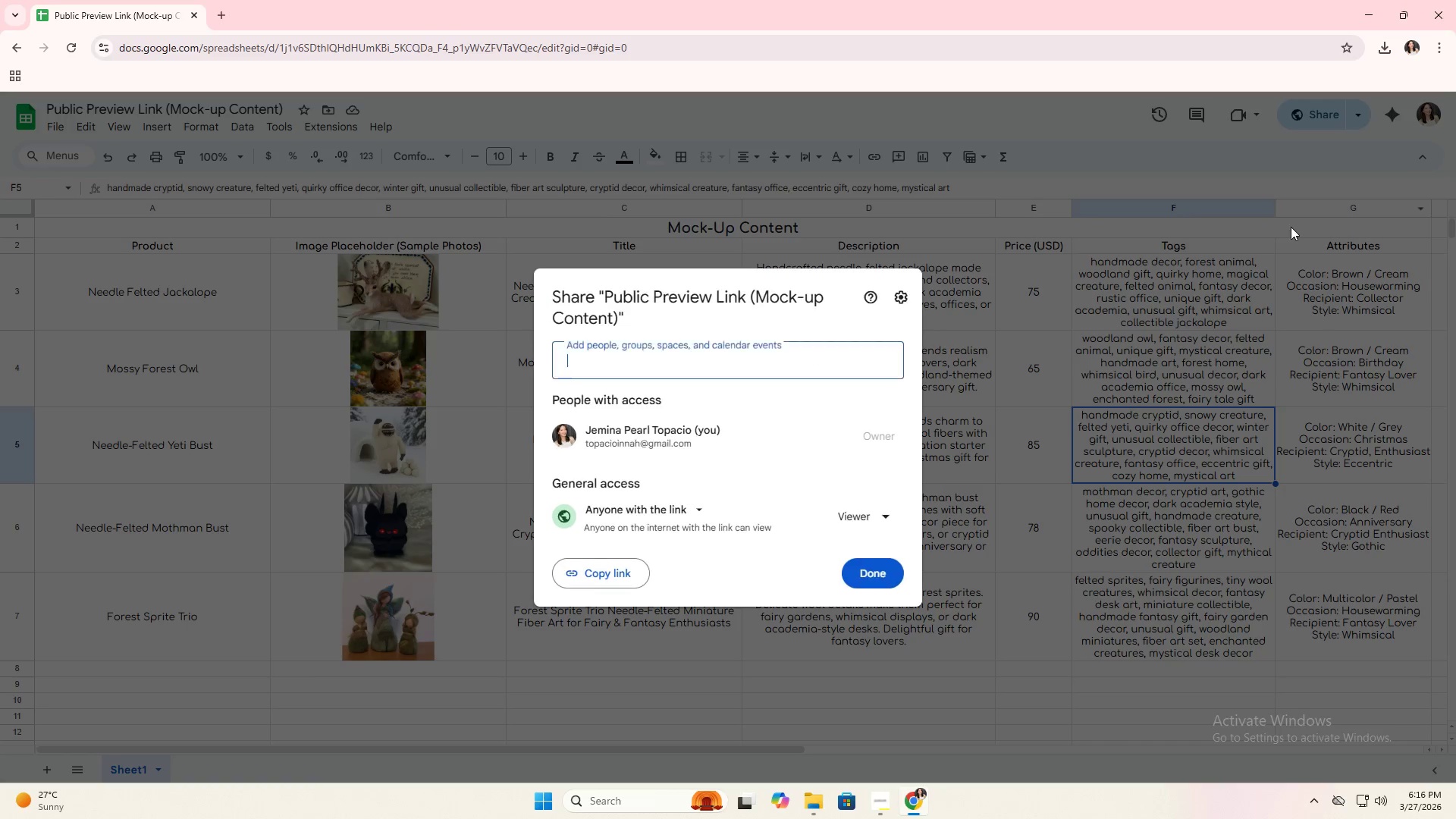 
left_click([620, 577])
 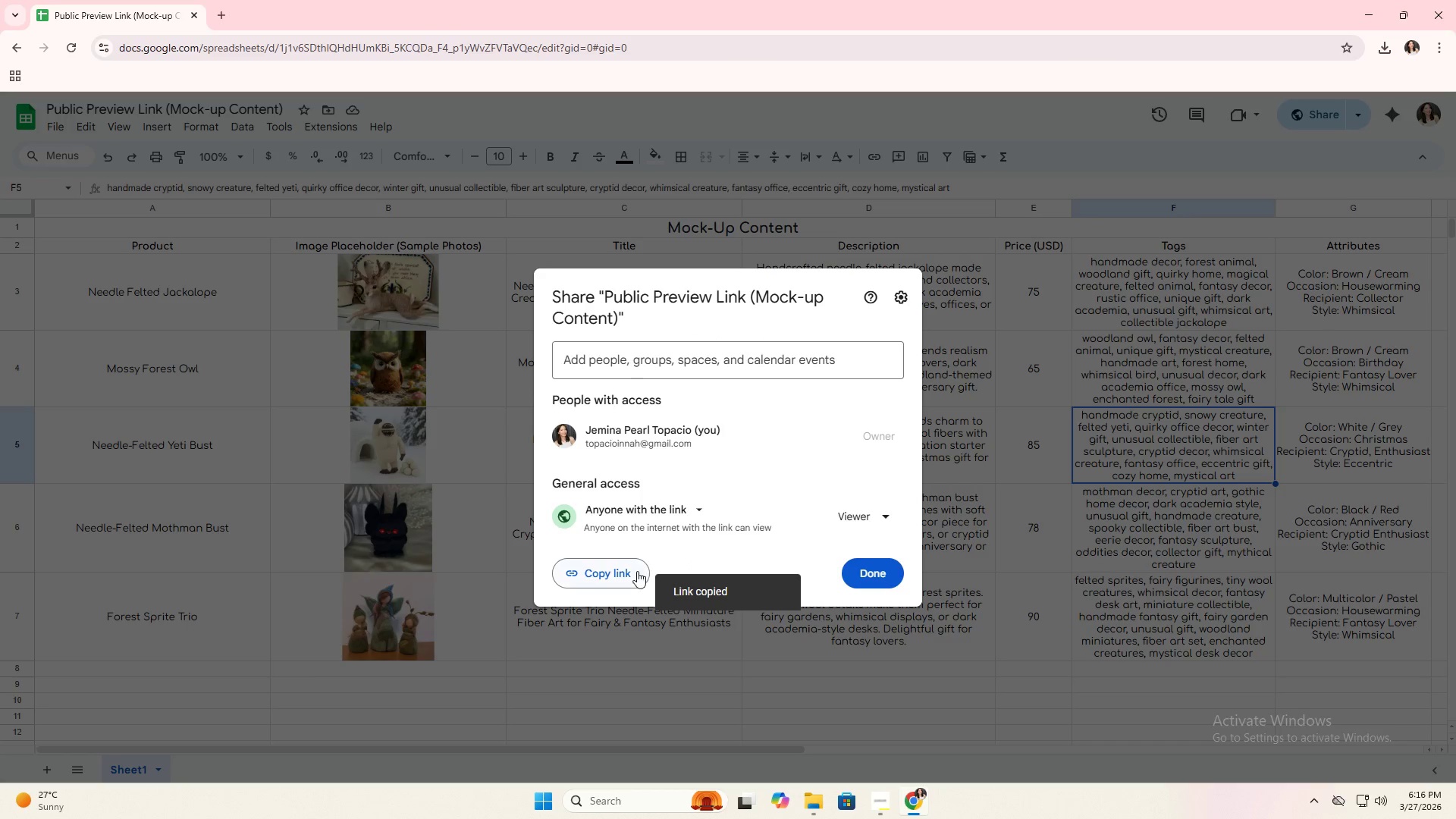 
double_click([632, 572])
 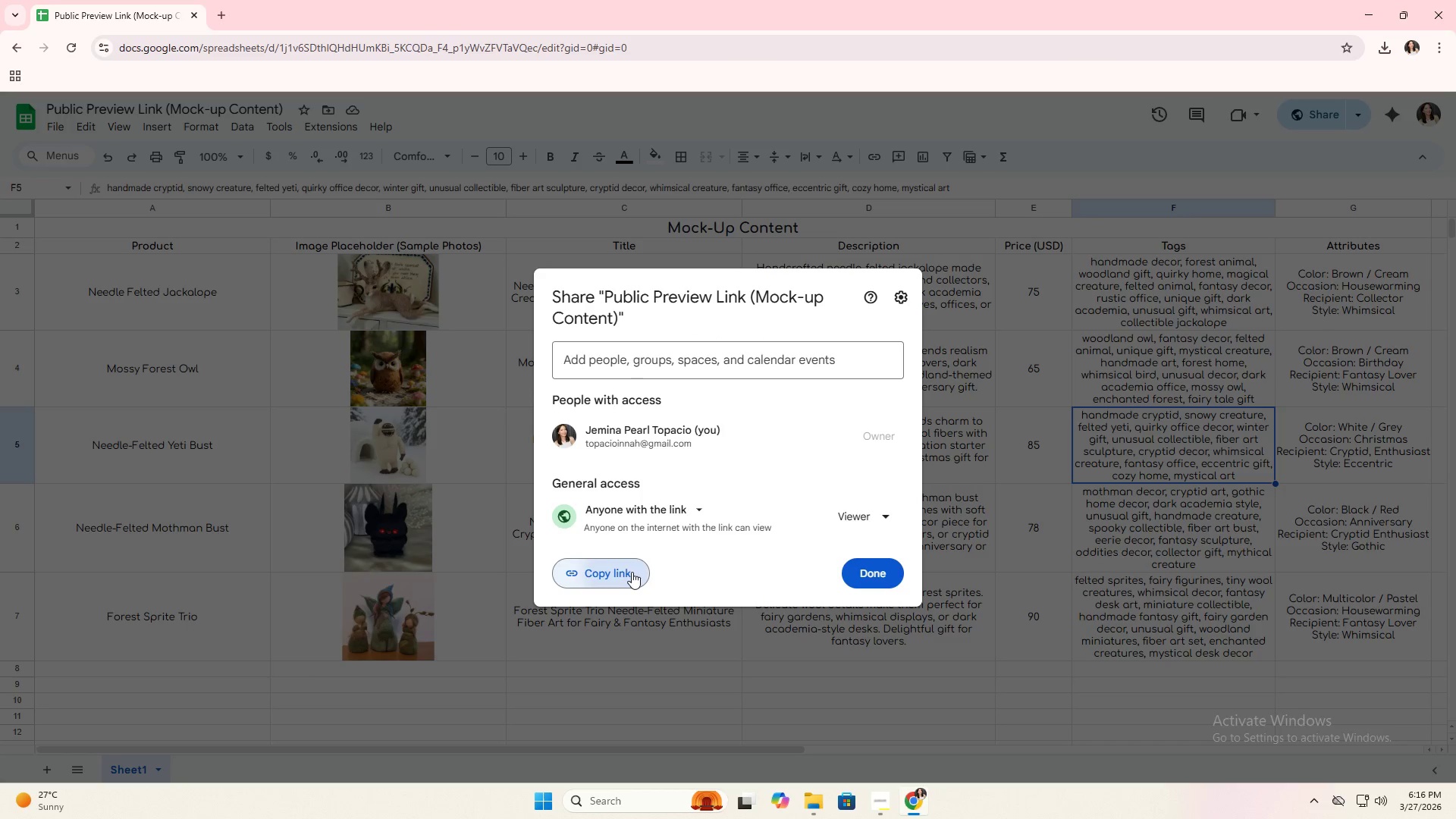 
triple_click([632, 572])
 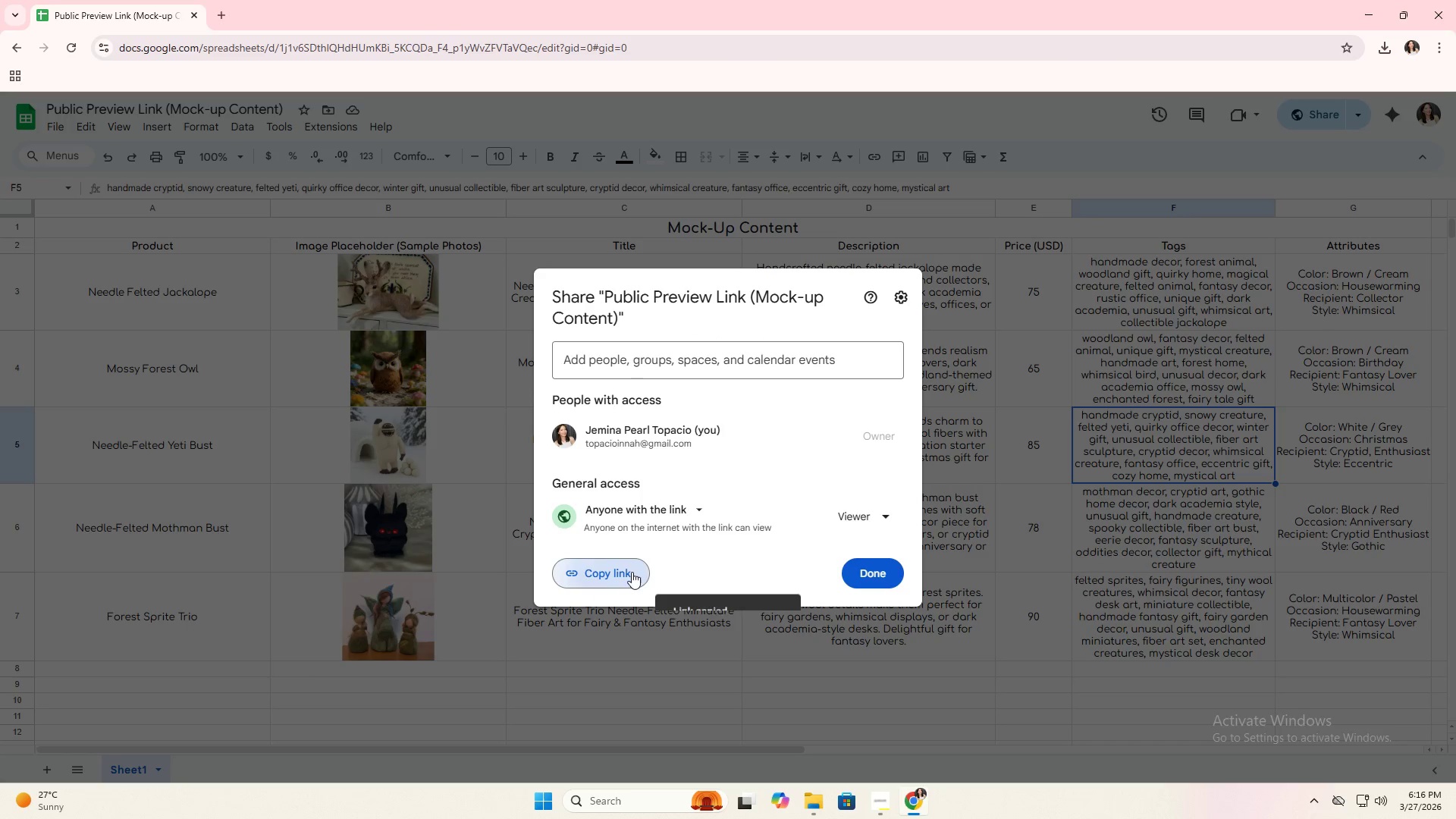 
triple_click([632, 572])
 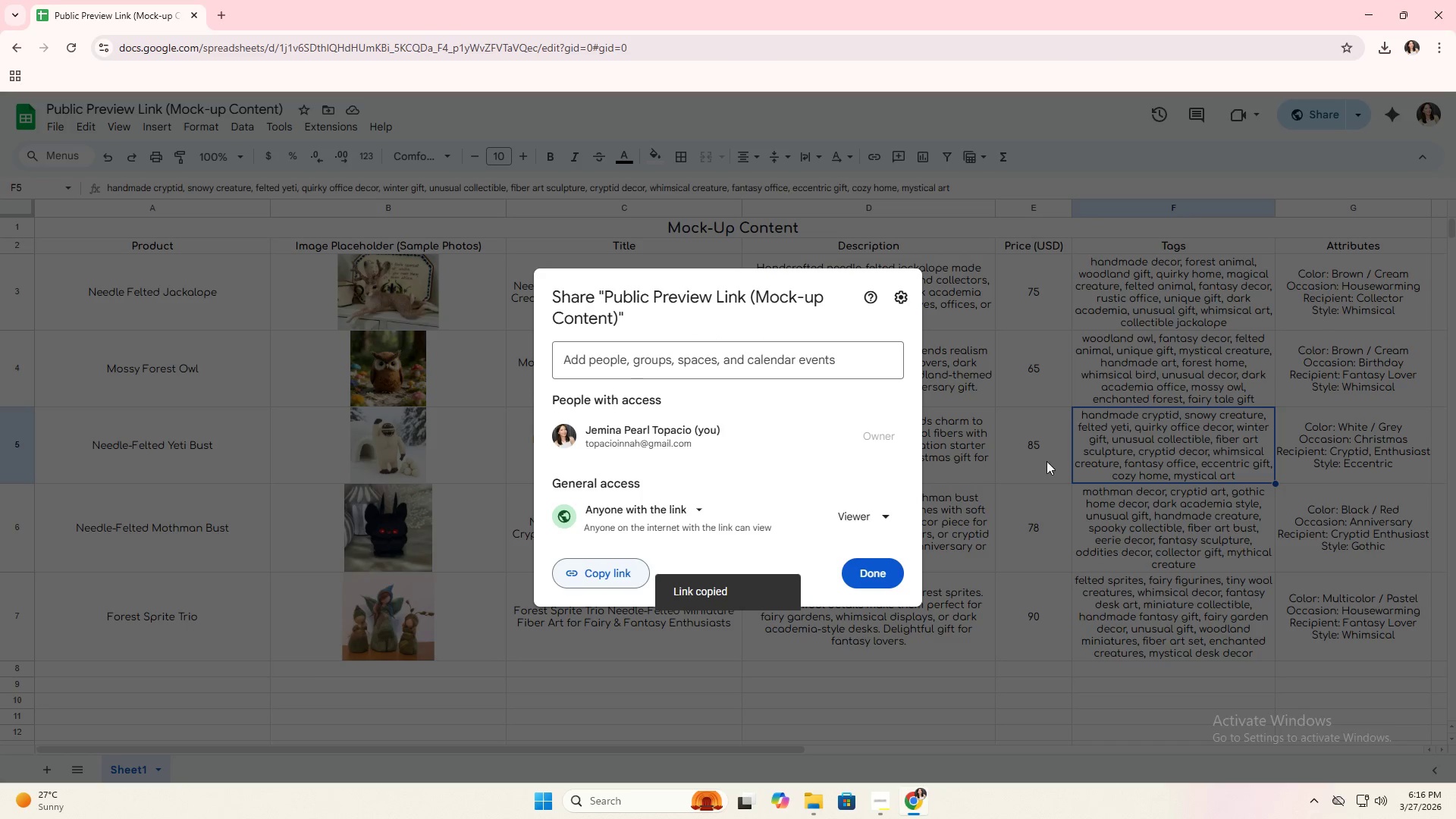 
left_click([1065, 451])
 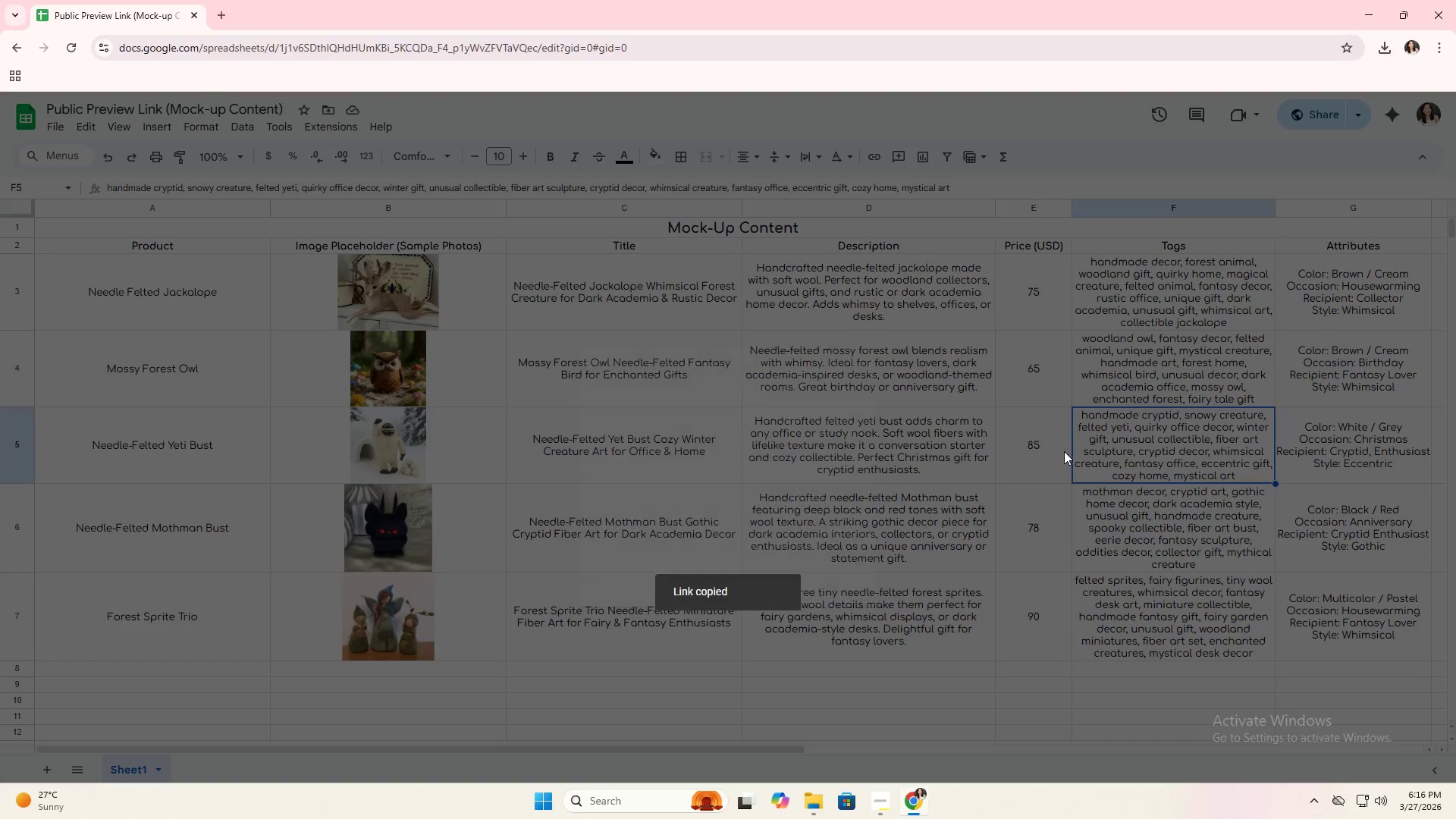 